 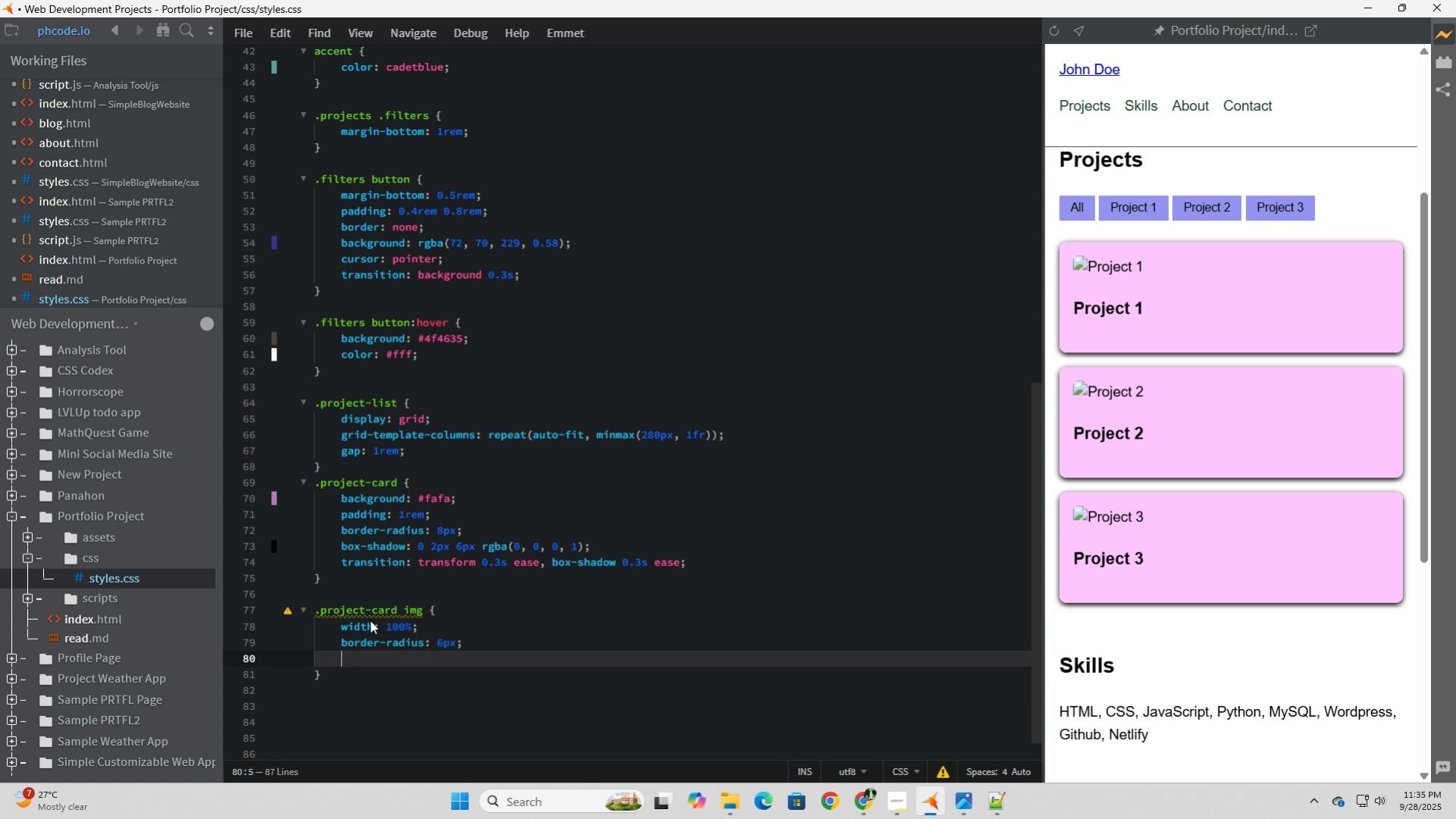 
type(cursor: pointer;)
 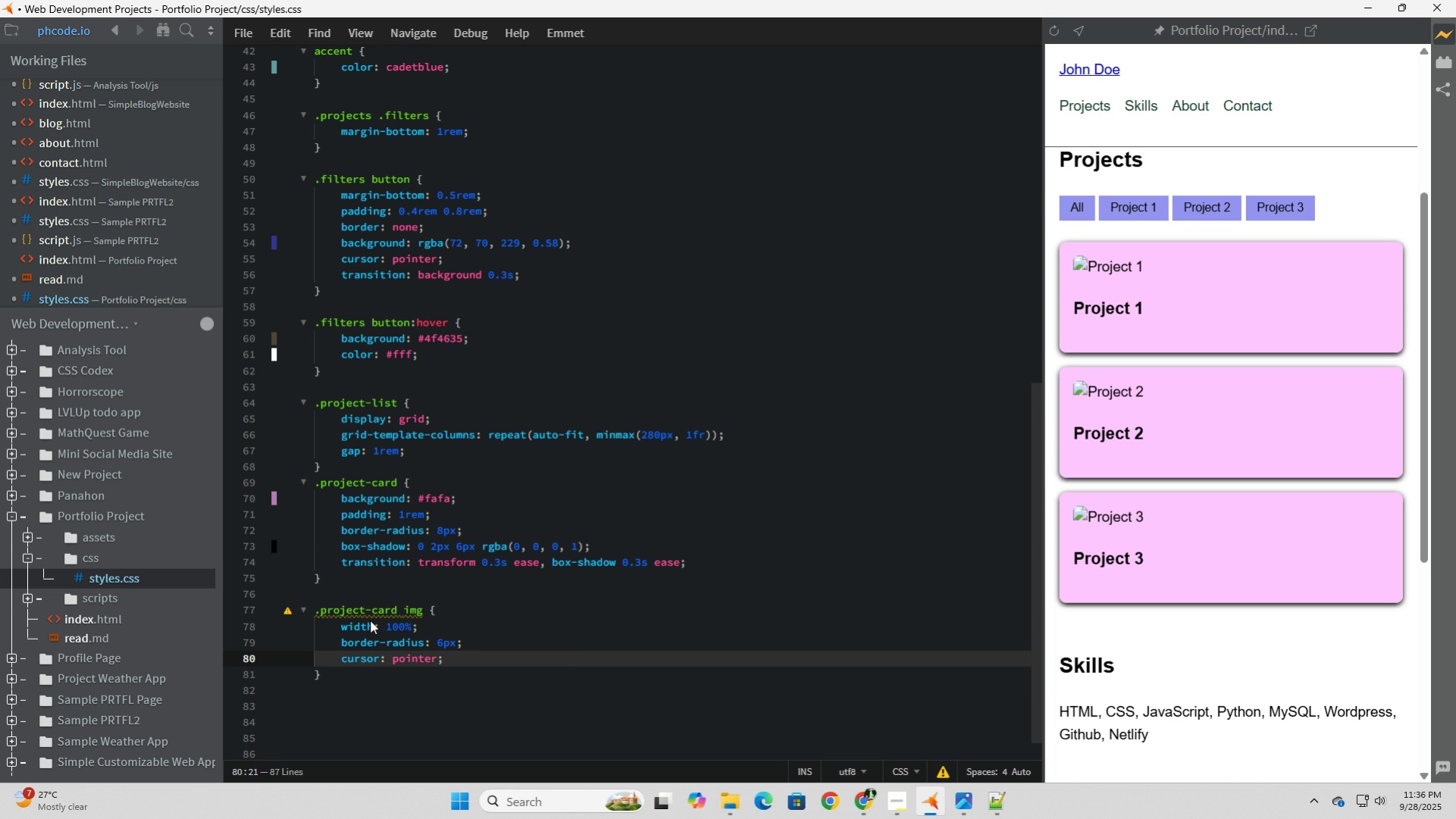 
key(ArrowDown)
 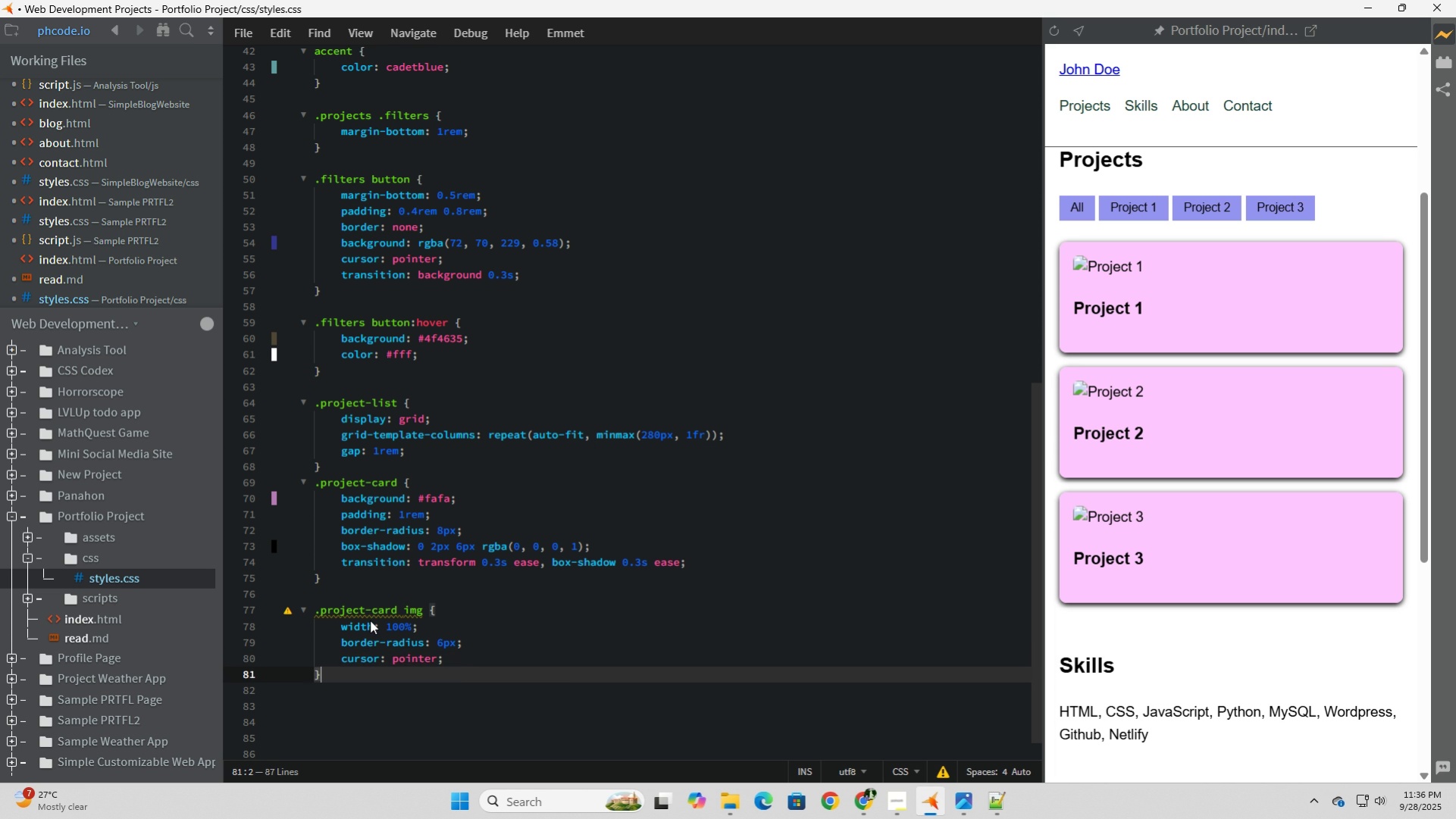 
key(Enter)
 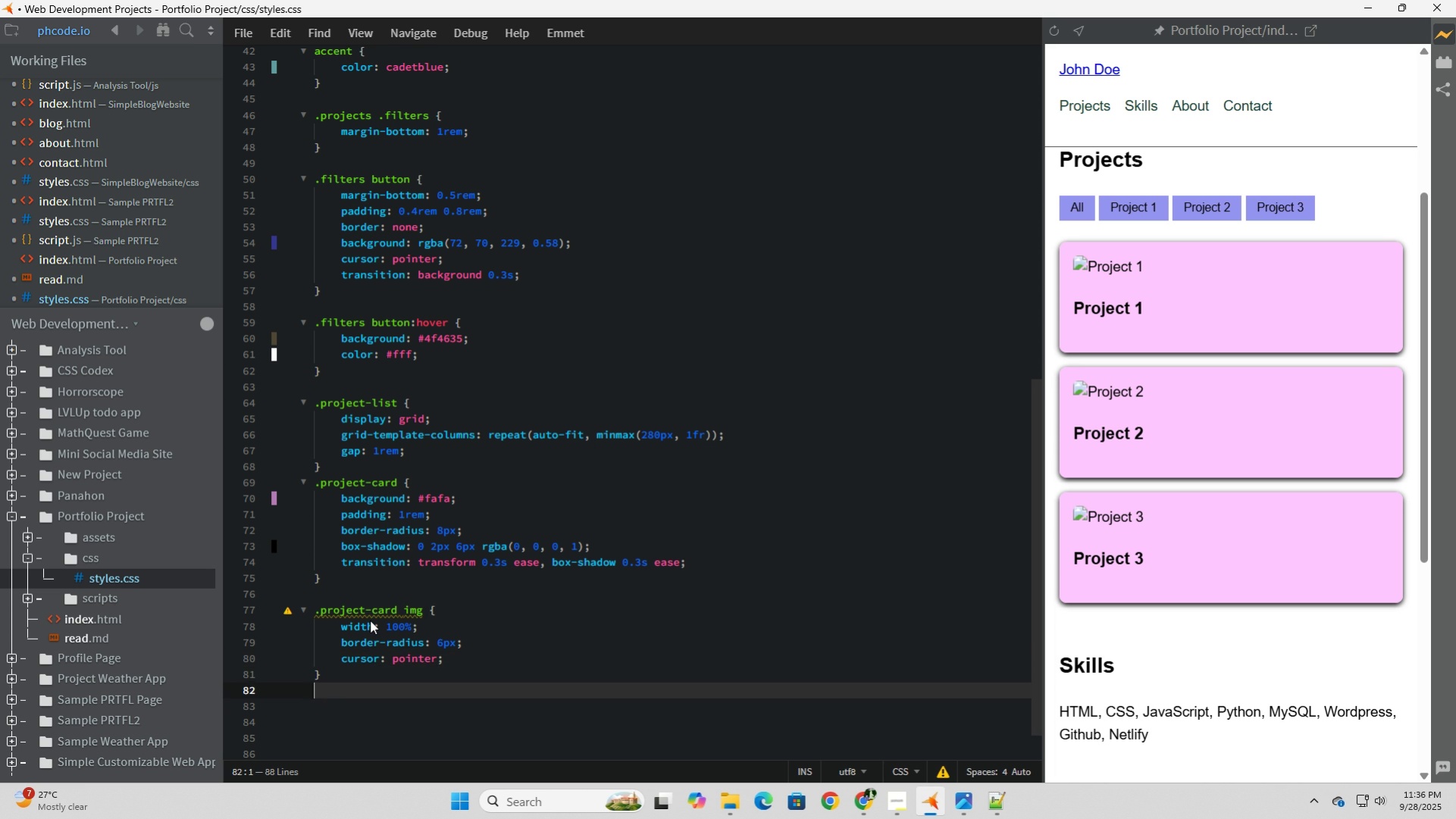 
key(Enter)
 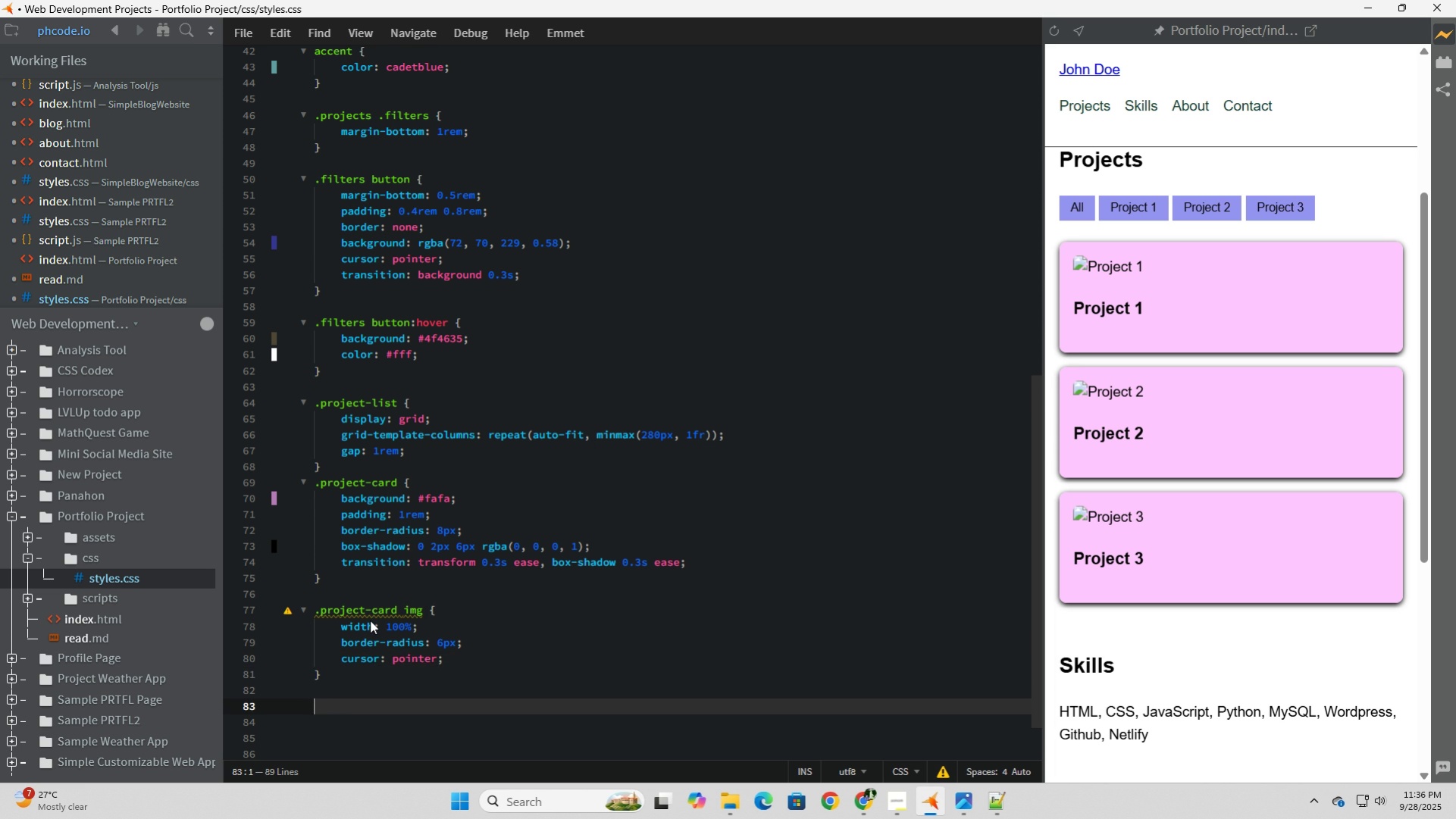 
scroll: coordinate [370, 620], scroll_direction: down, amount: 2.0
 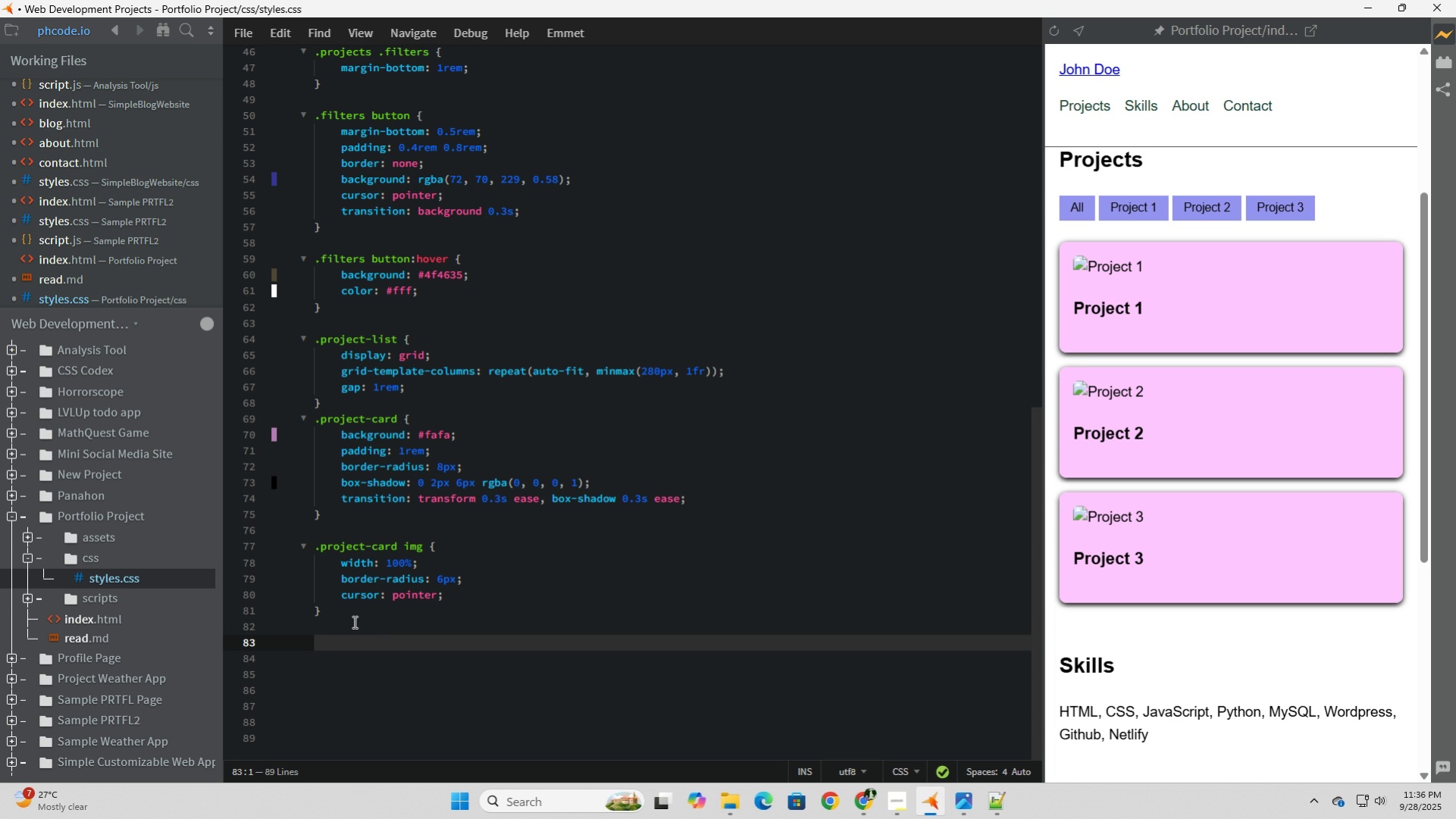 
wait(14.45)
 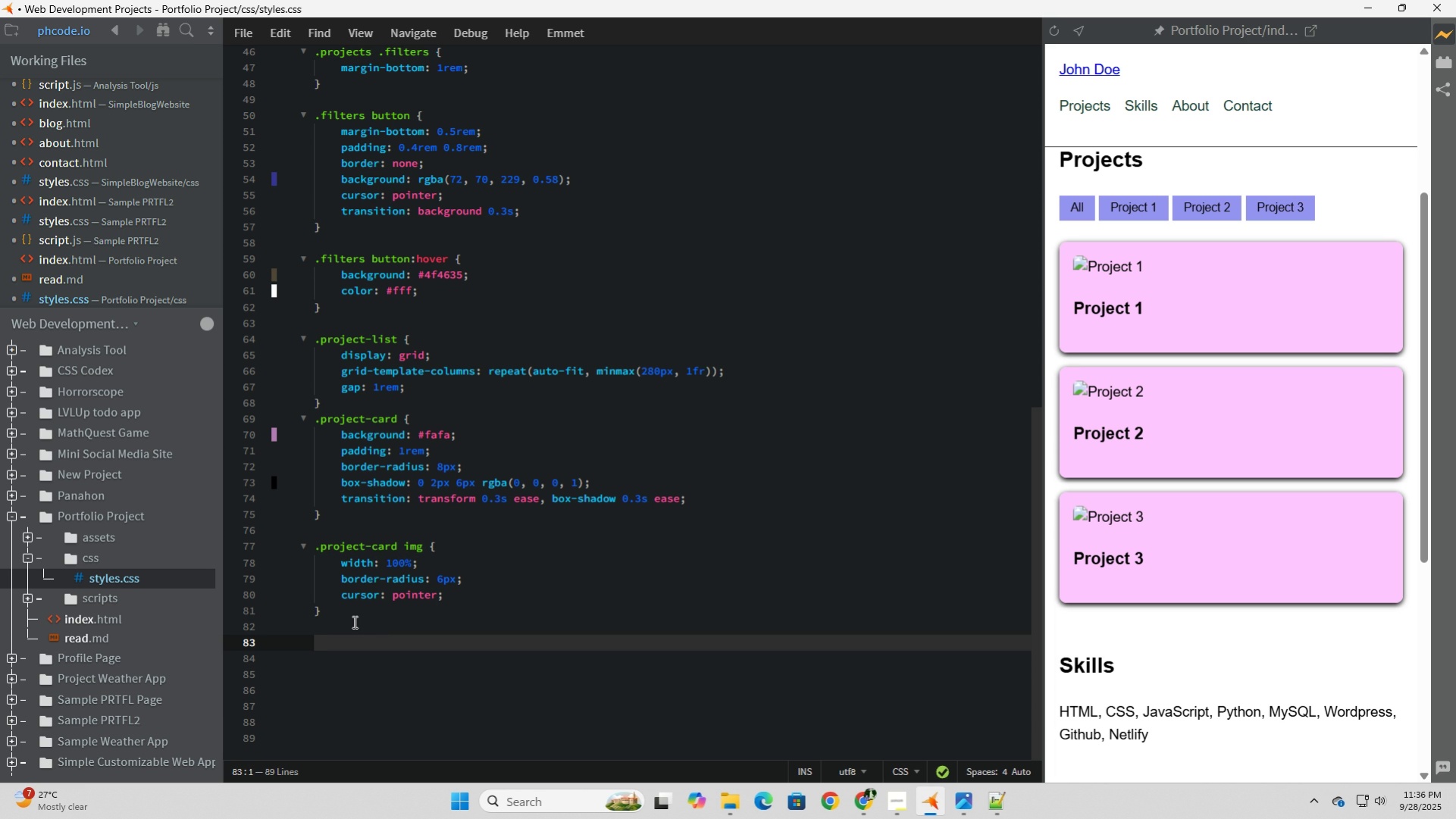 
type(/* lightbox */)
 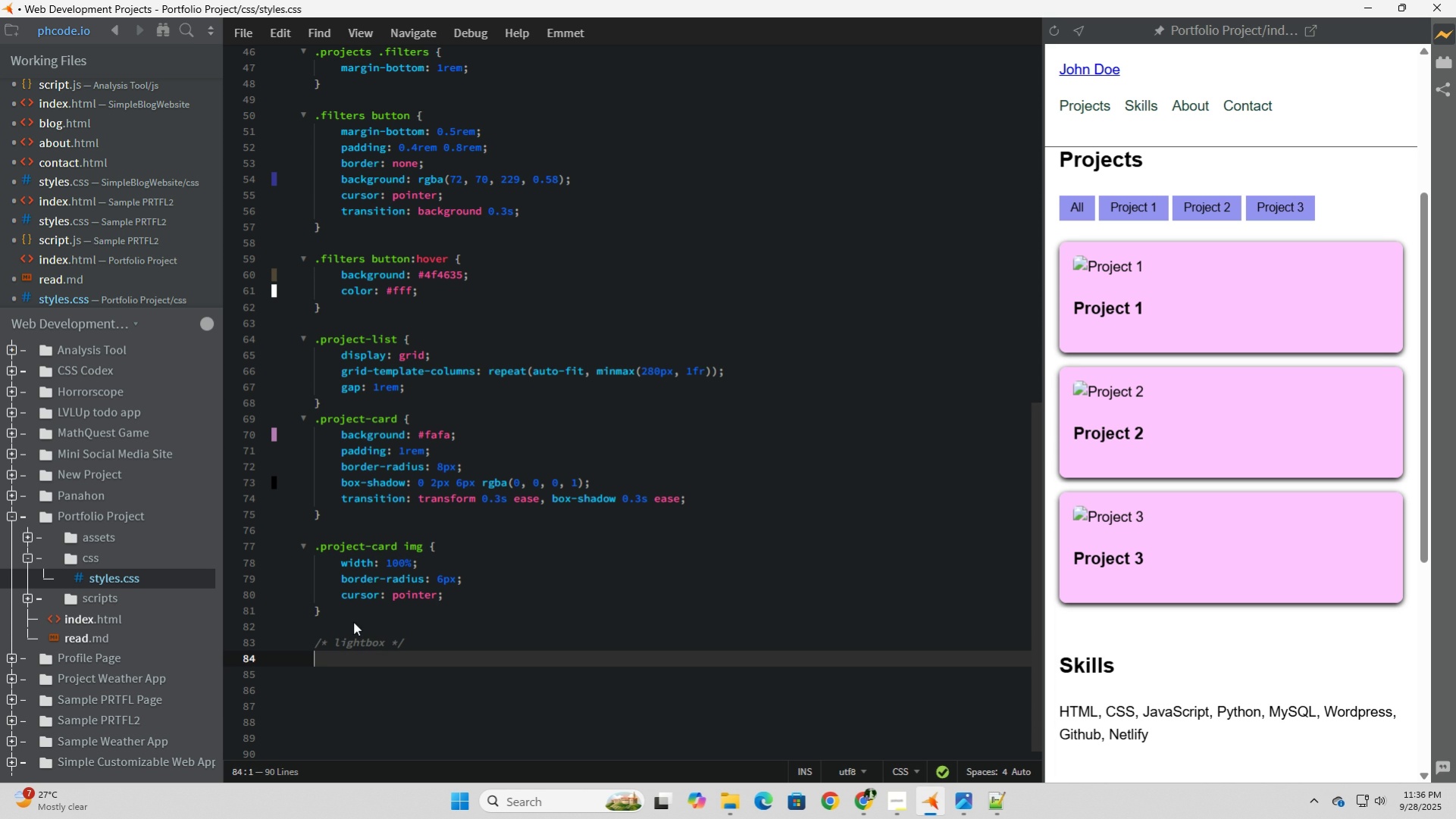 
key(Enter)